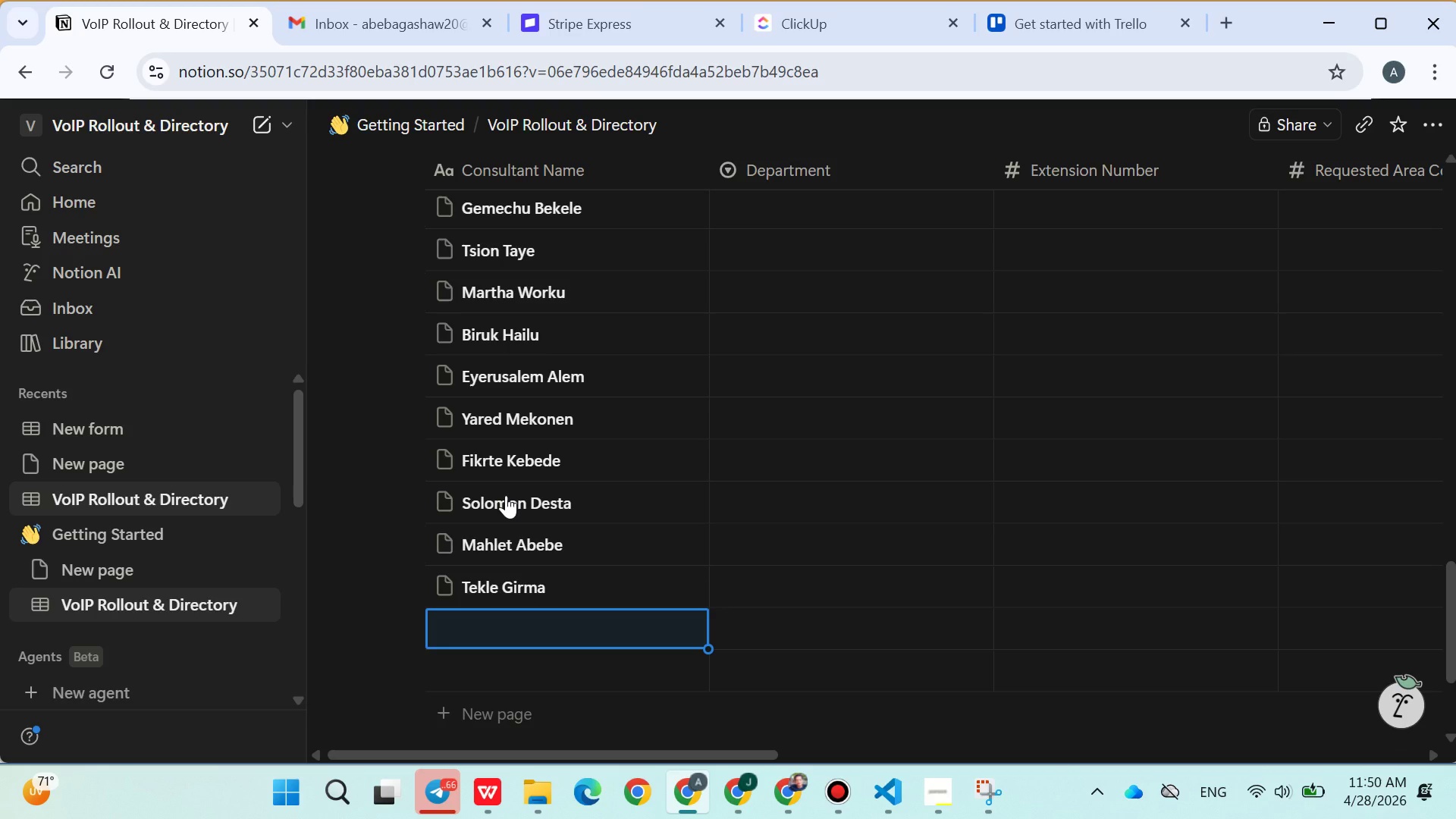 
type(Genet Tesfaye)
 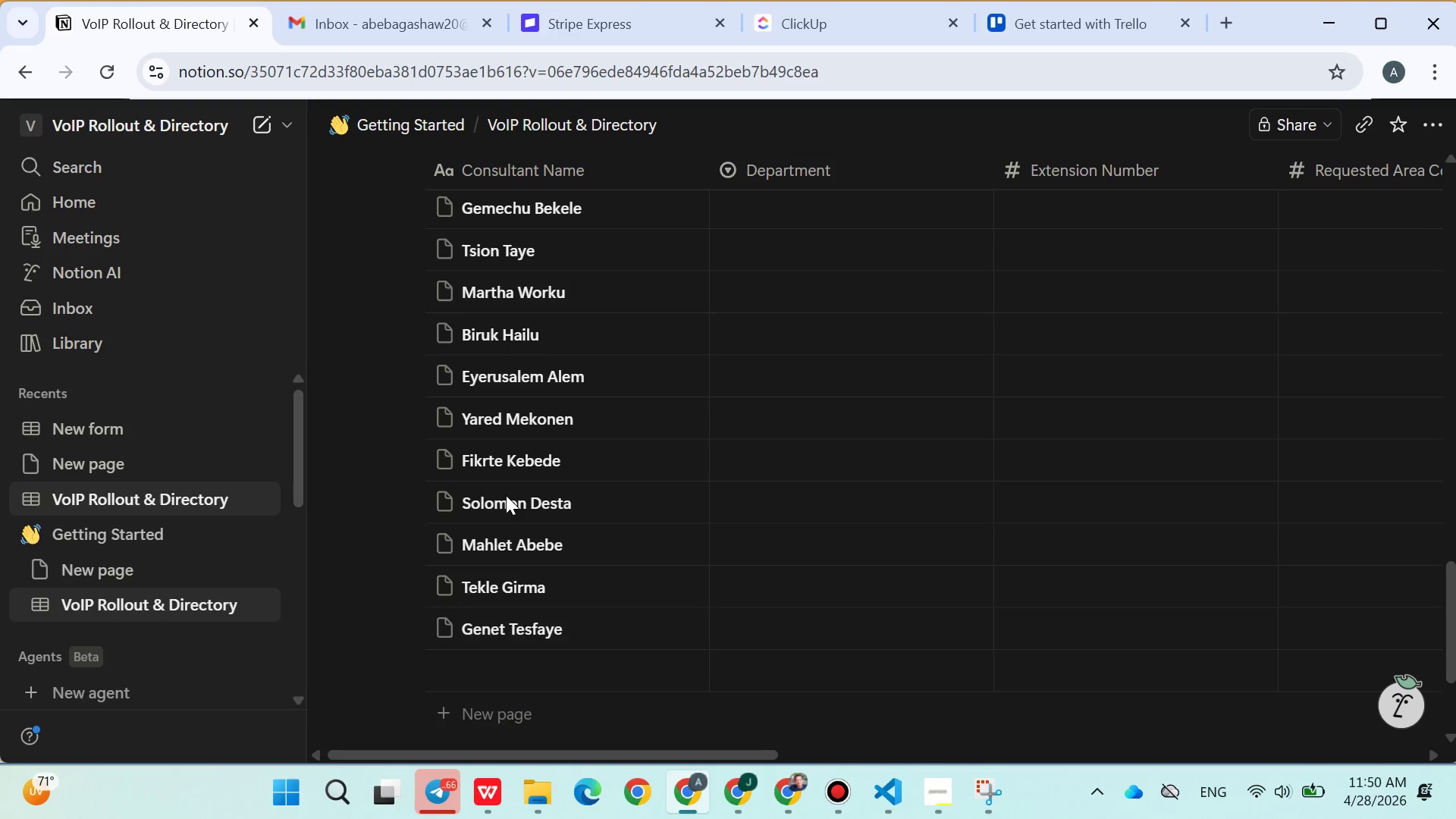 
key(Enter)
 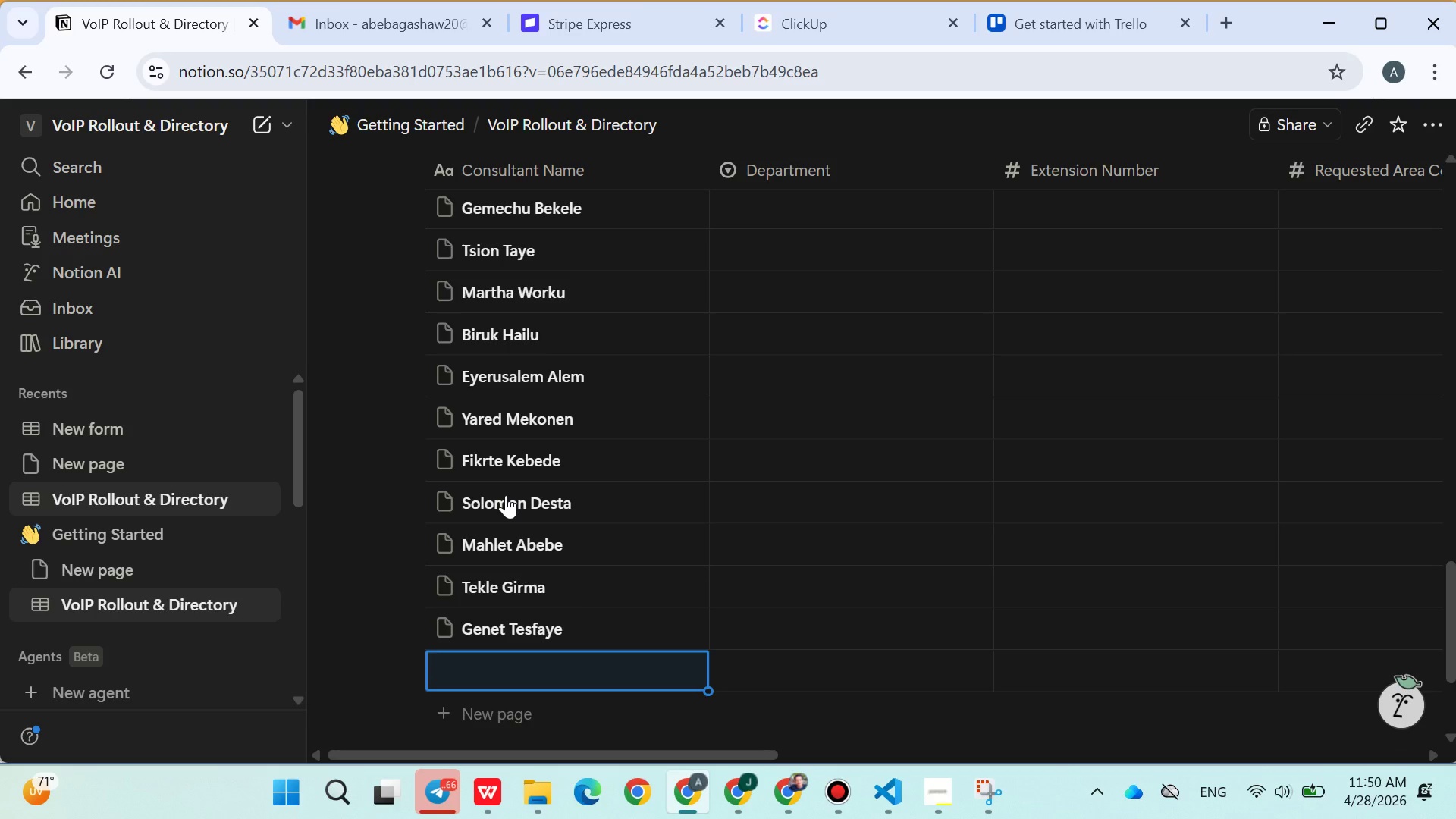 
type(Bu)
key(Backspace)
type(iniam Bekele)
 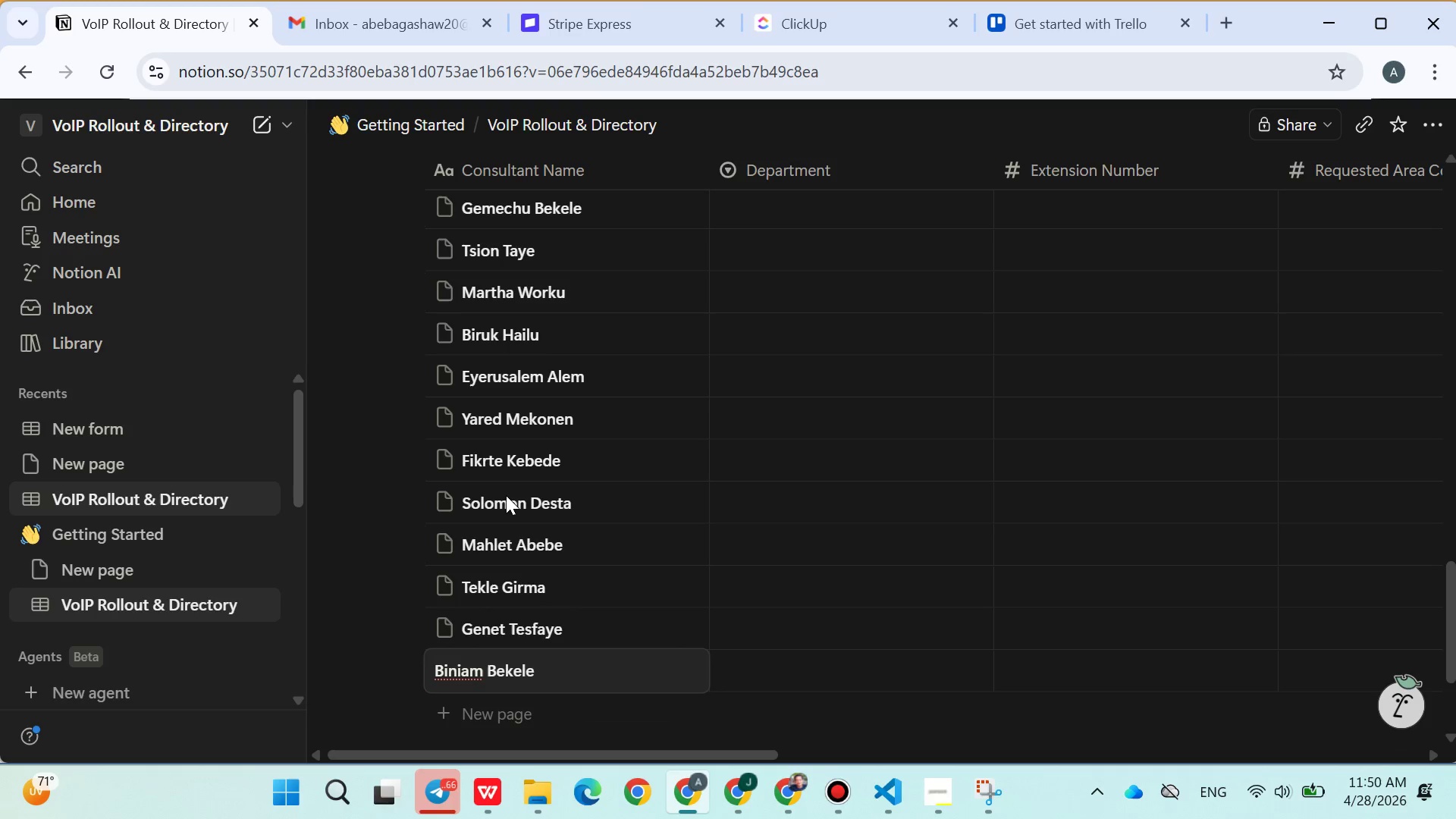 
key(Enter)
 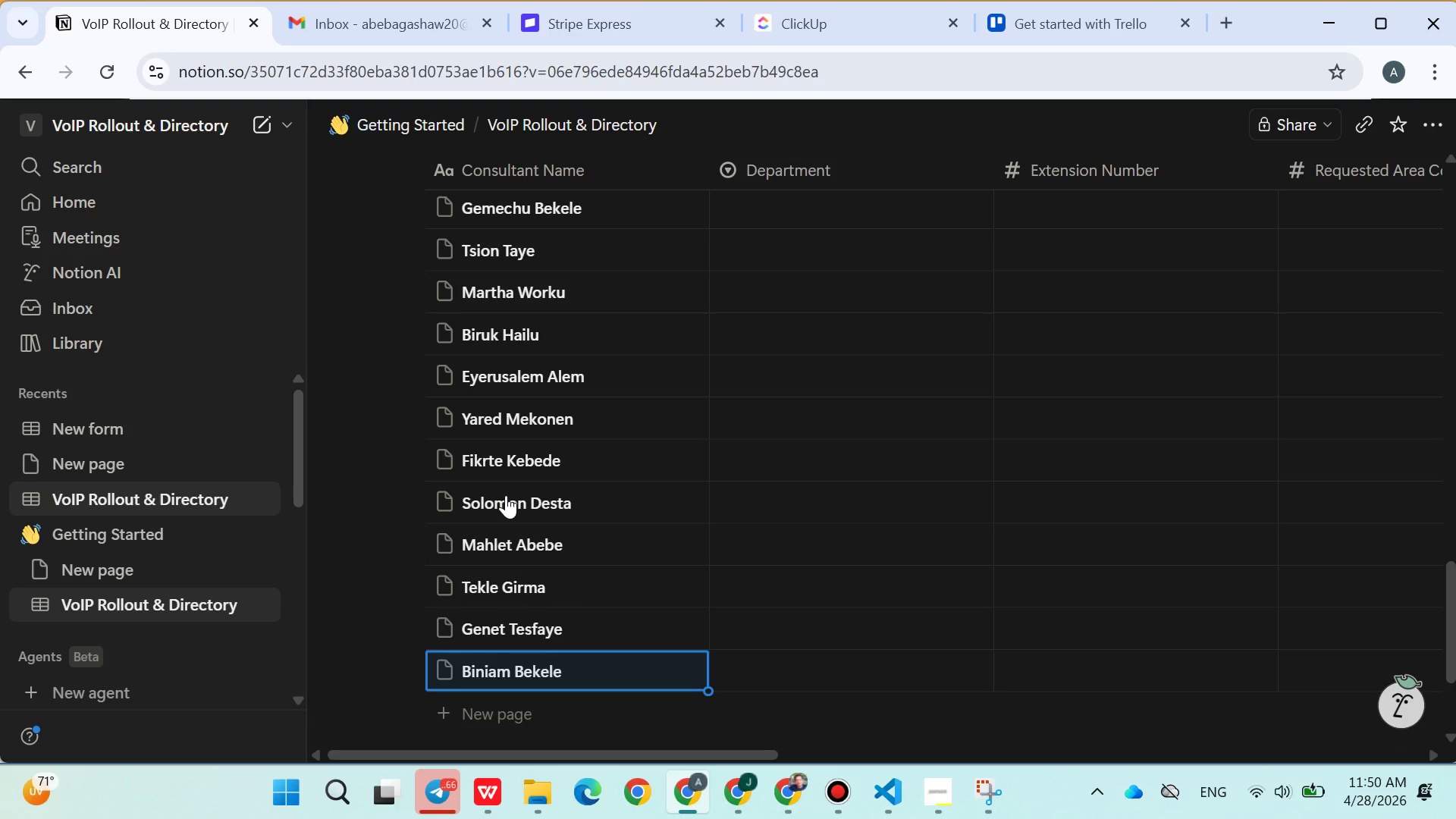 
type(Amanuel Worku)
 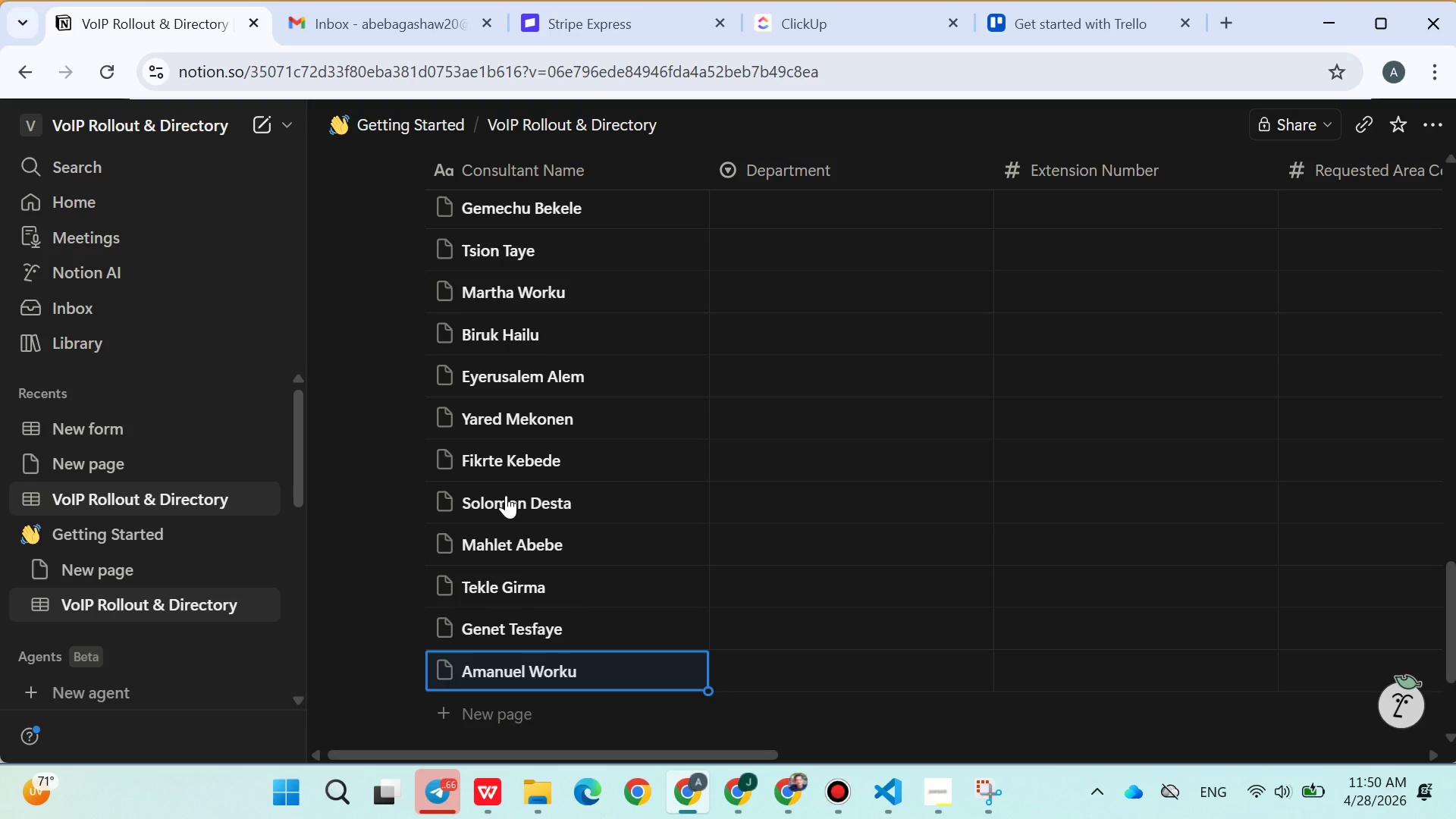 
 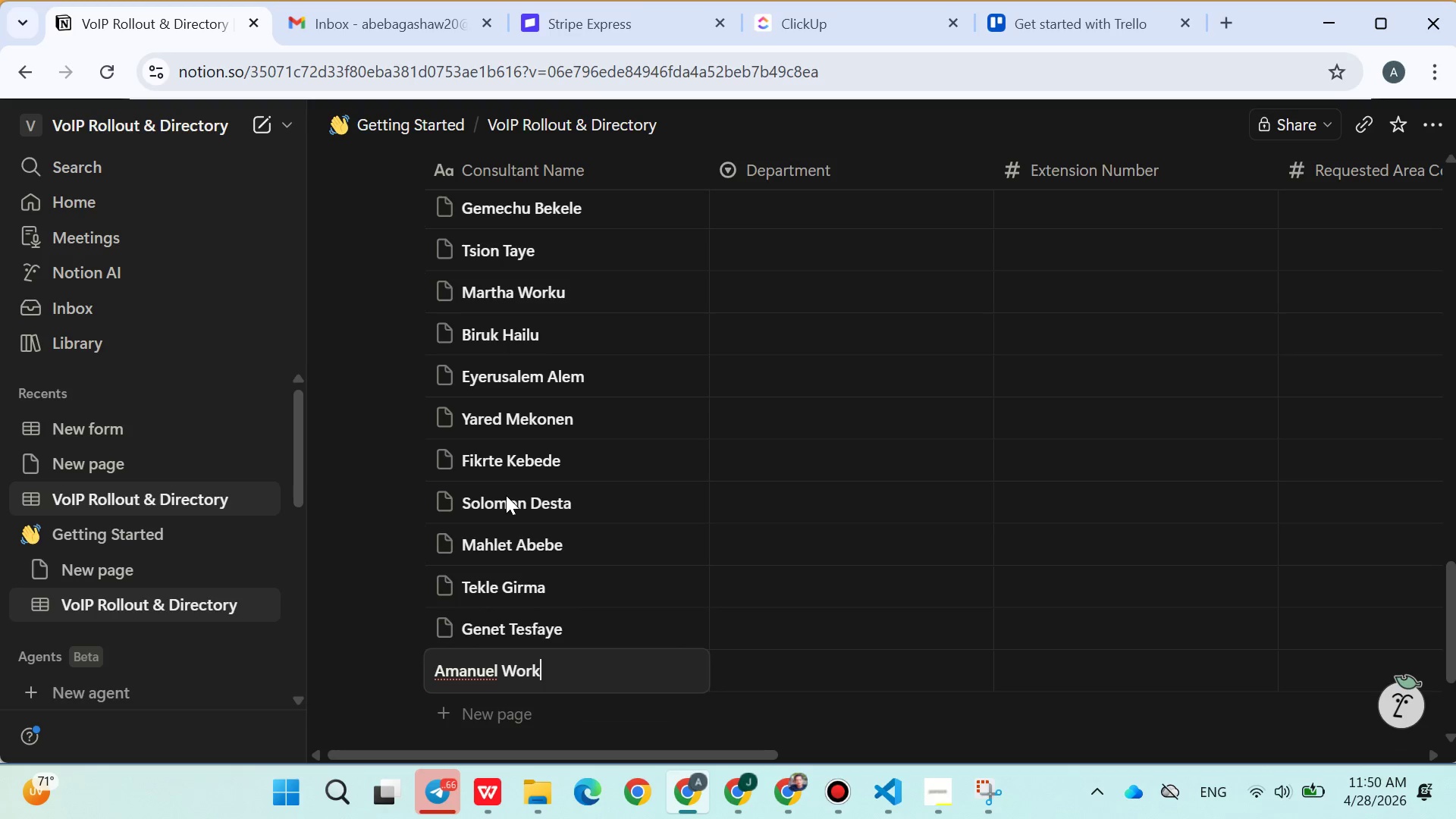 
key(Enter)
 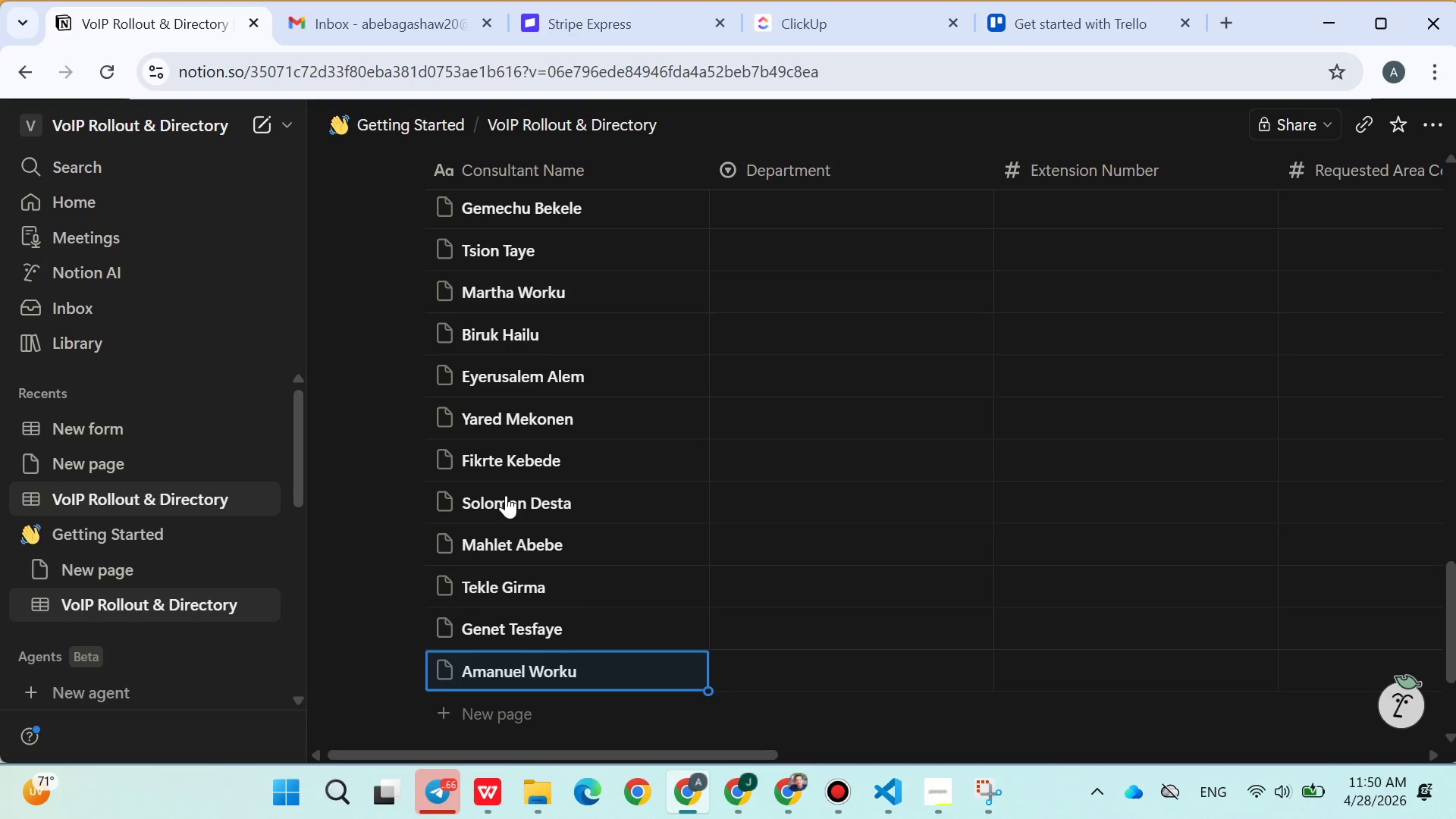 
mouse_move([758, 343])
 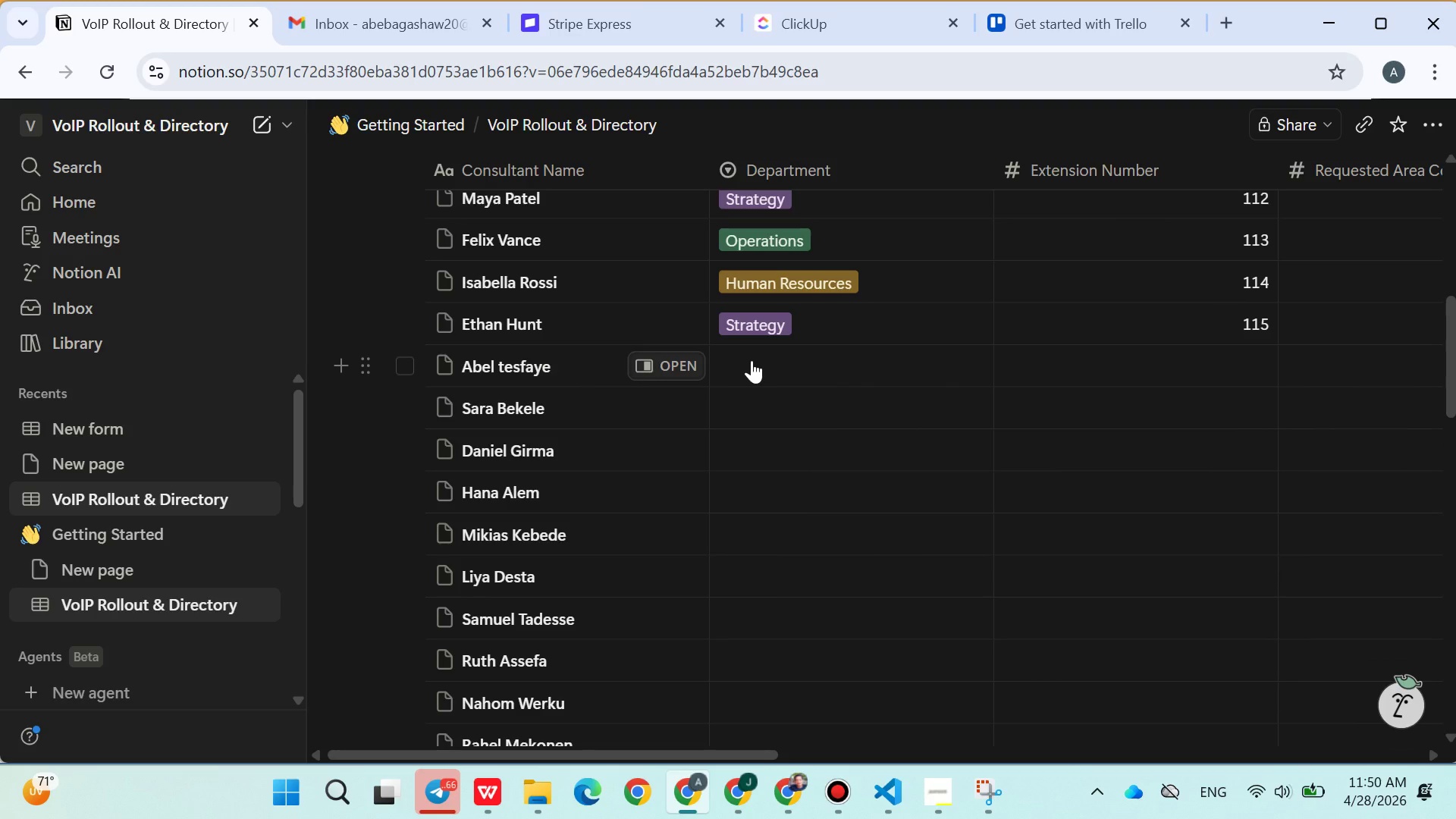 
left_click([751, 359])
 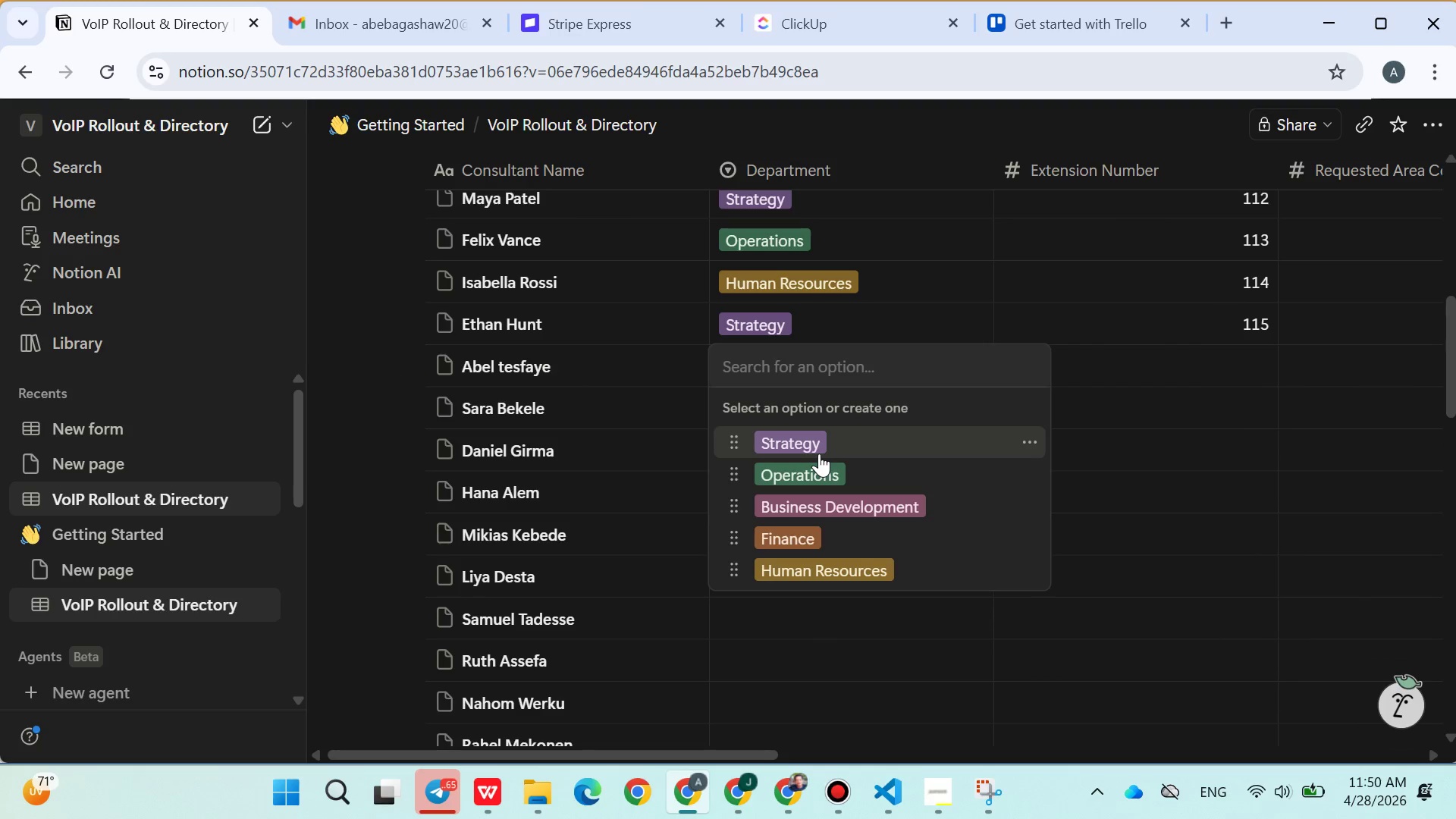 
left_click([819, 453])
 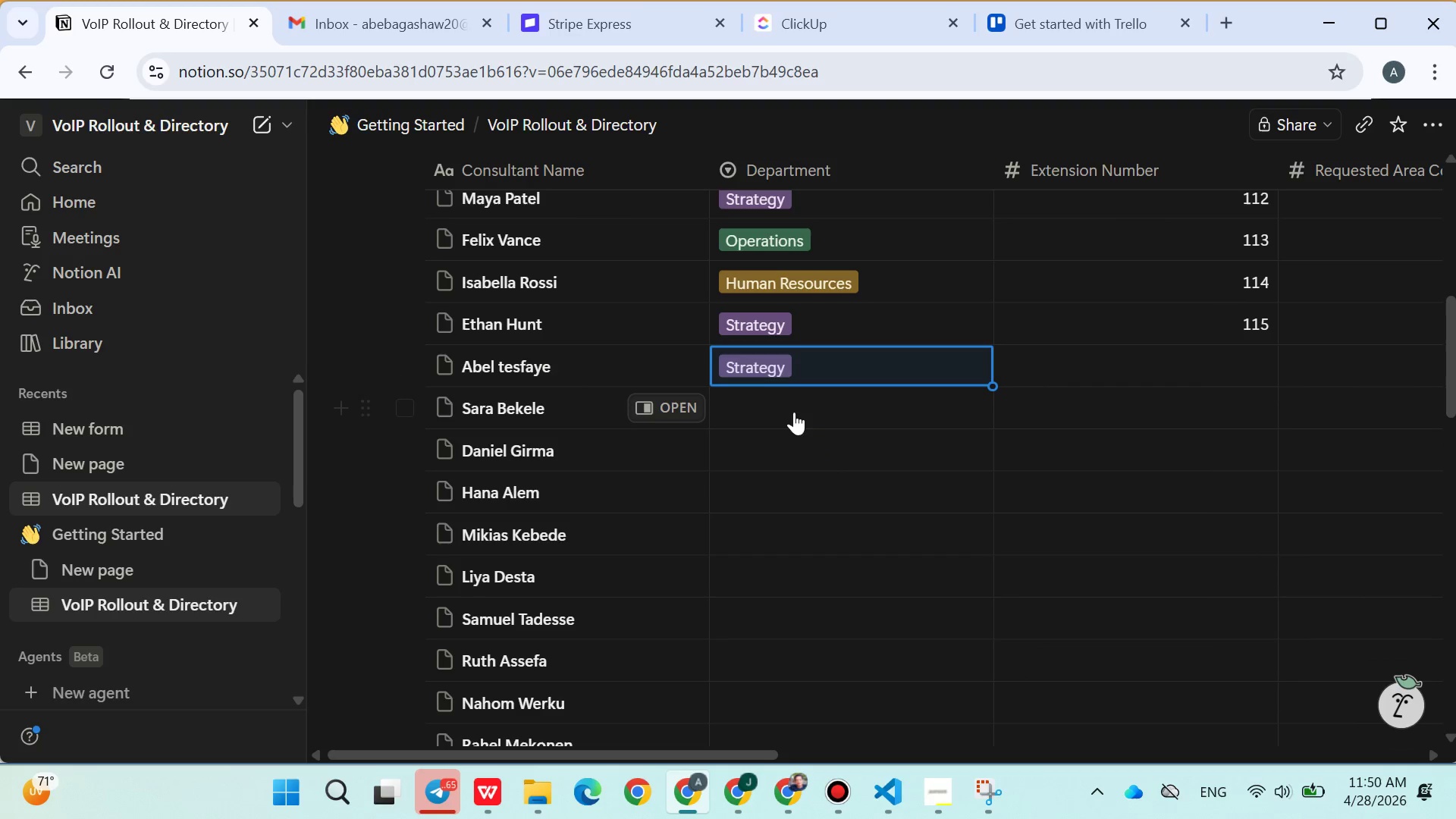 
left_click([792, 408])
 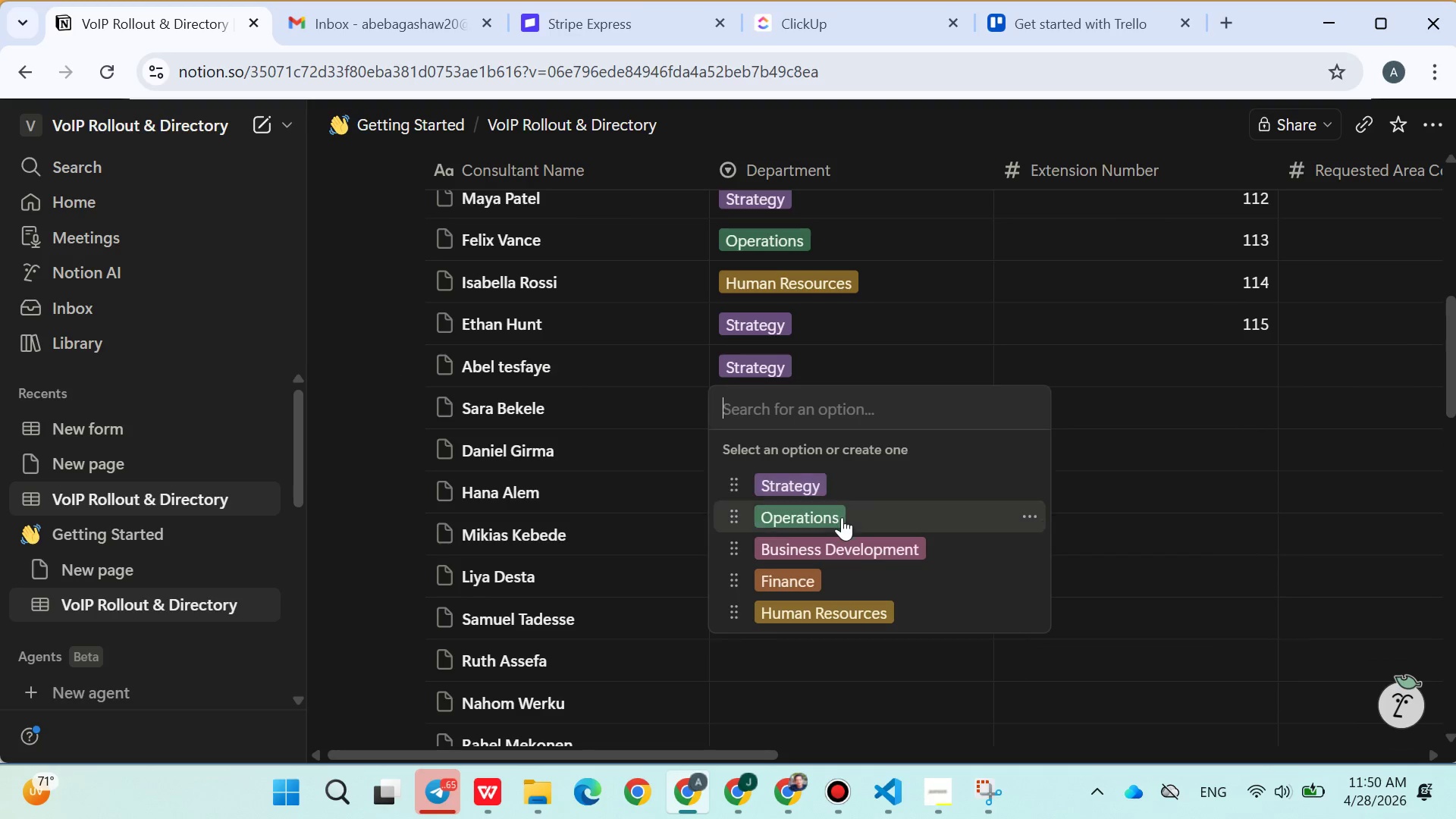 
left_click([840, 522])
 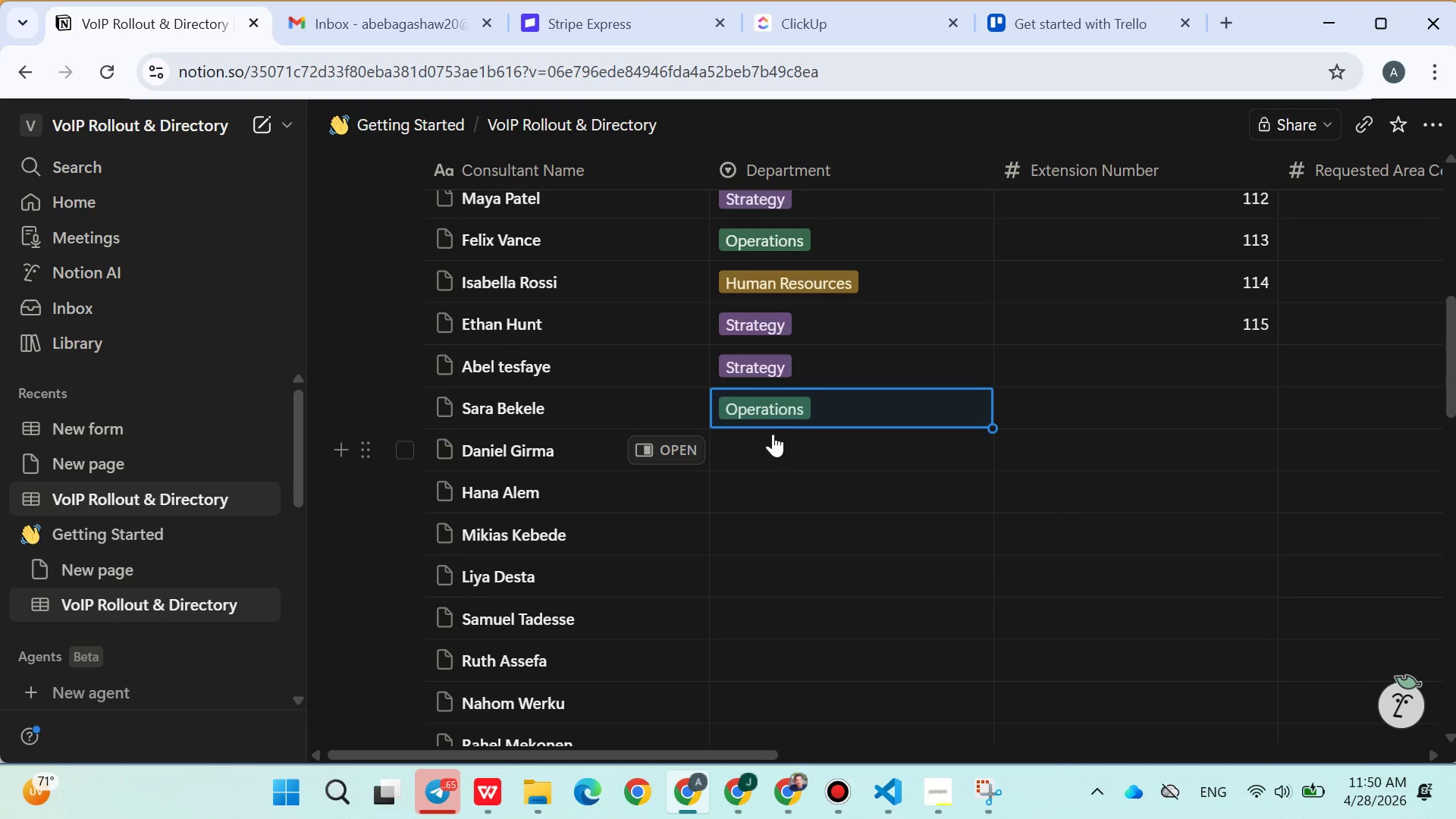 
left_click([773, 434])
 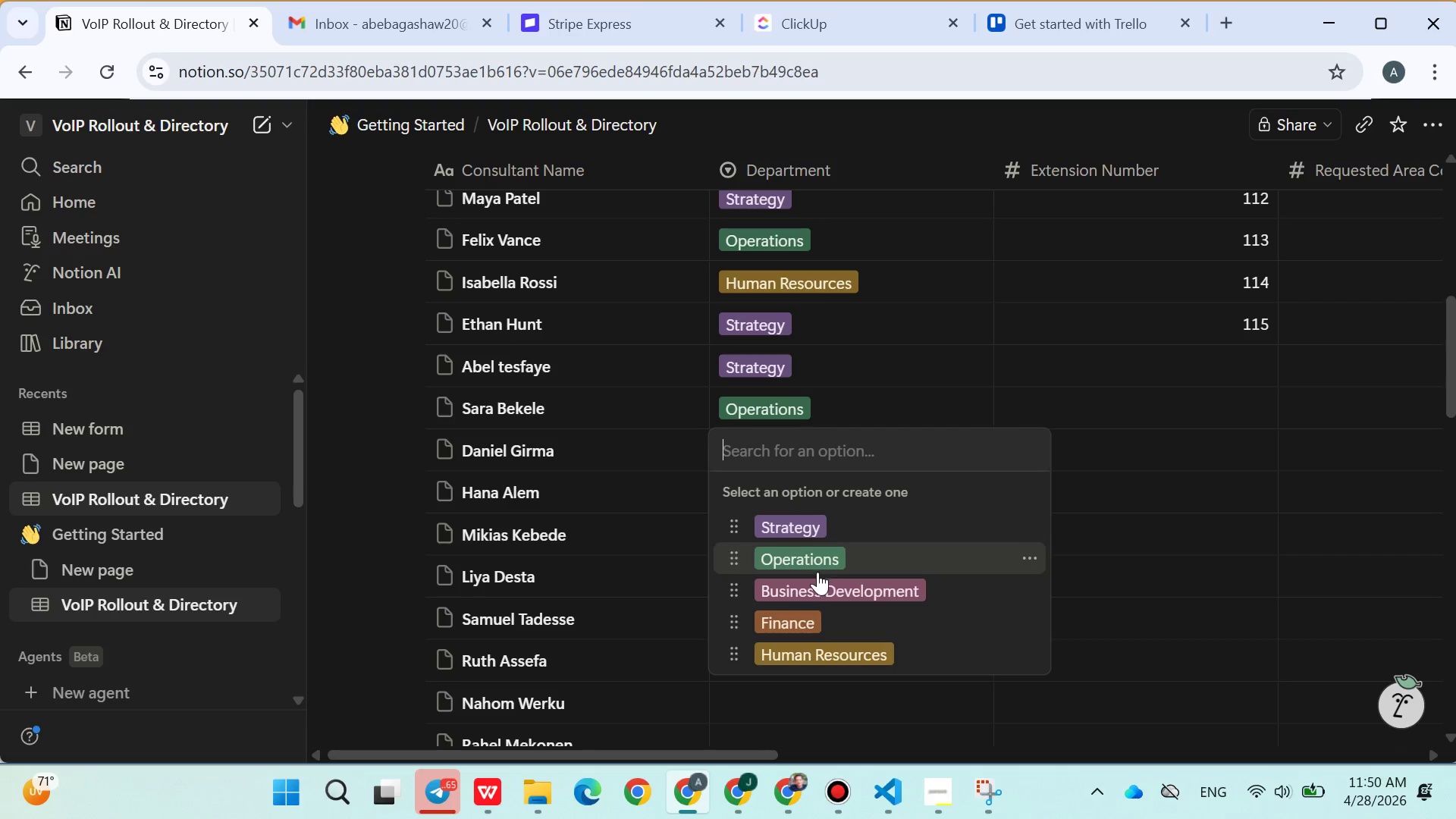 
left_click([817, 573])
 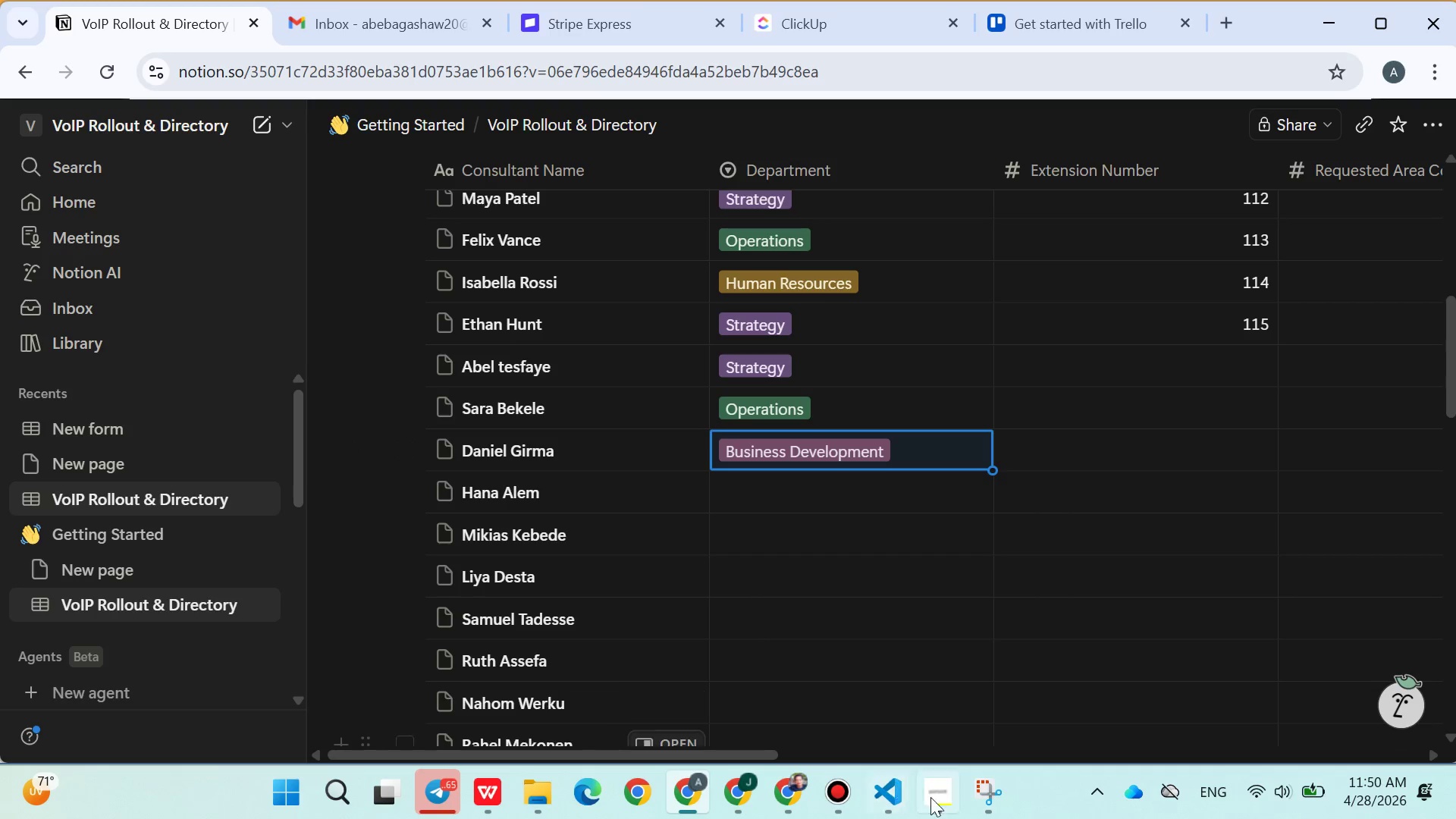 
left_click([934, 797])